 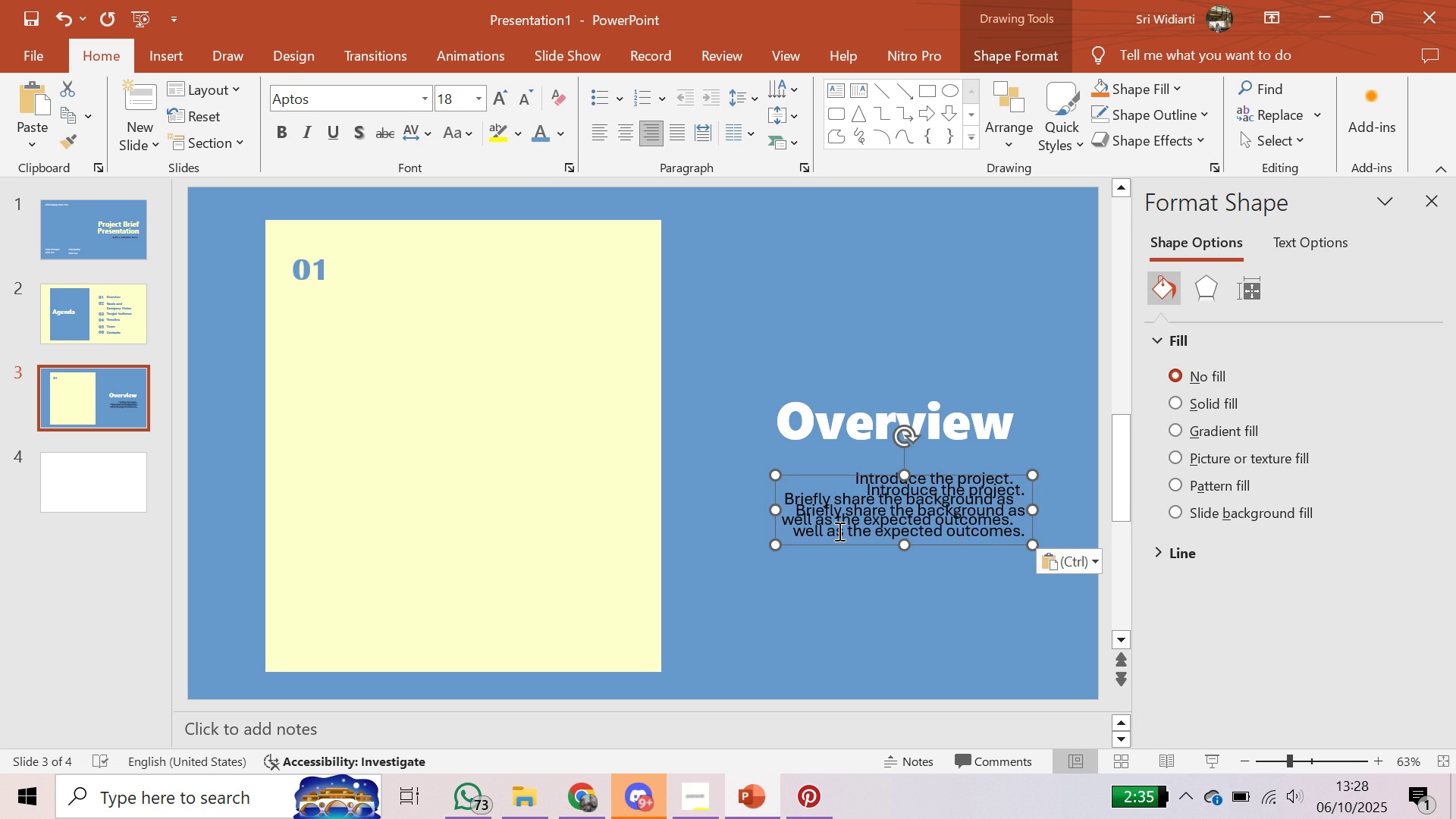 
left_click([599, 141])
 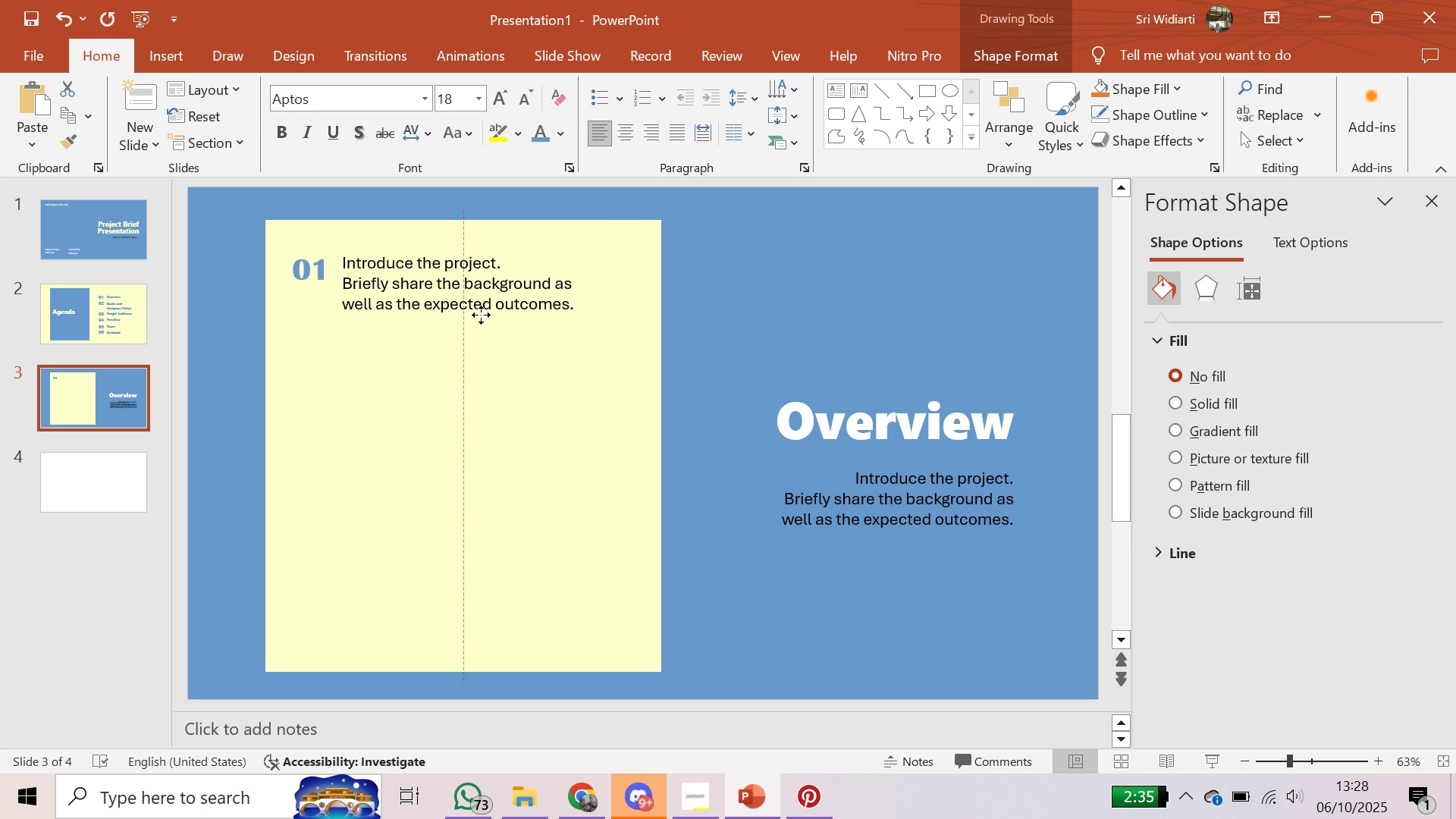 
wait(6.37)
 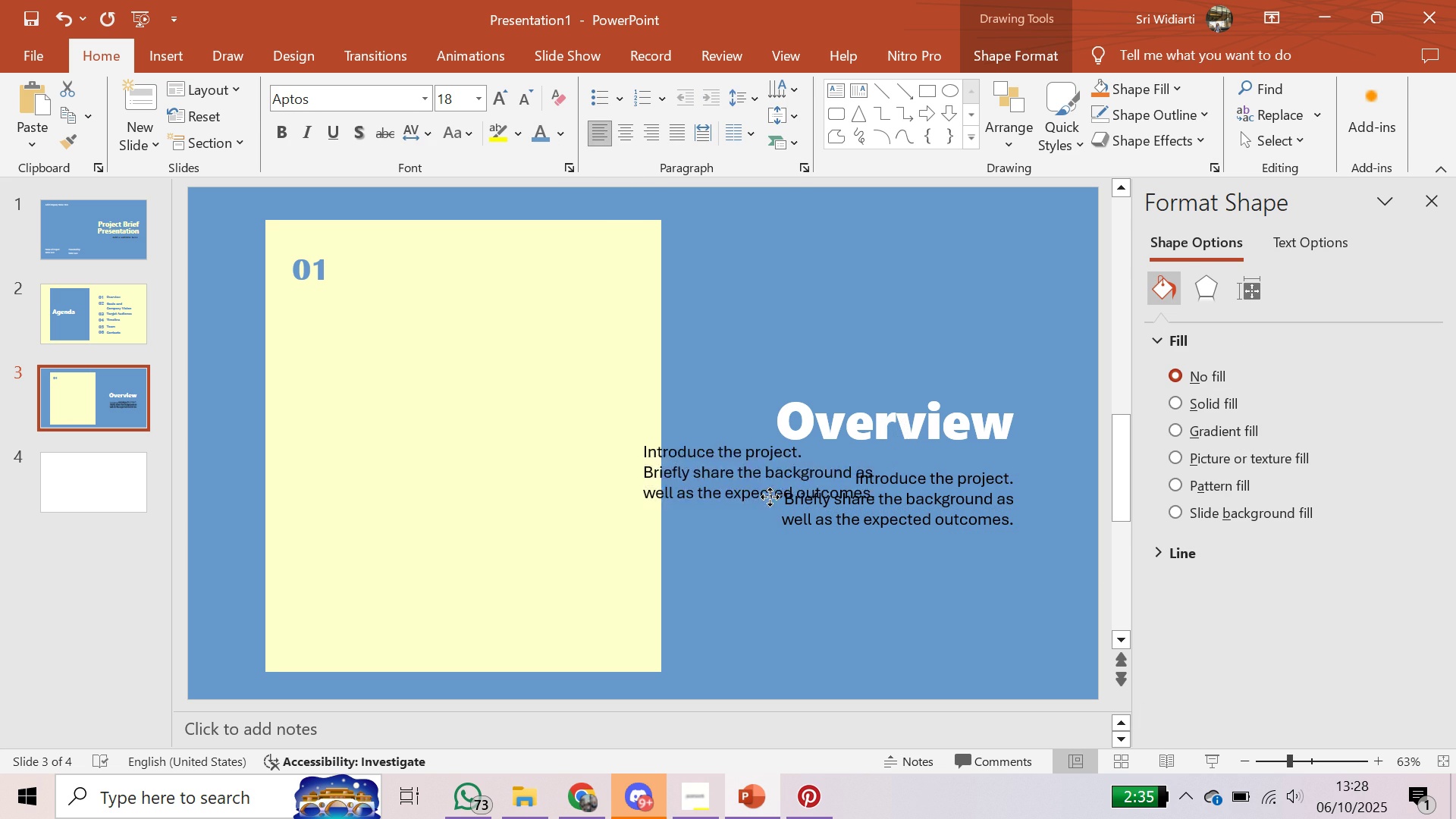 
left_click([531, 443])
 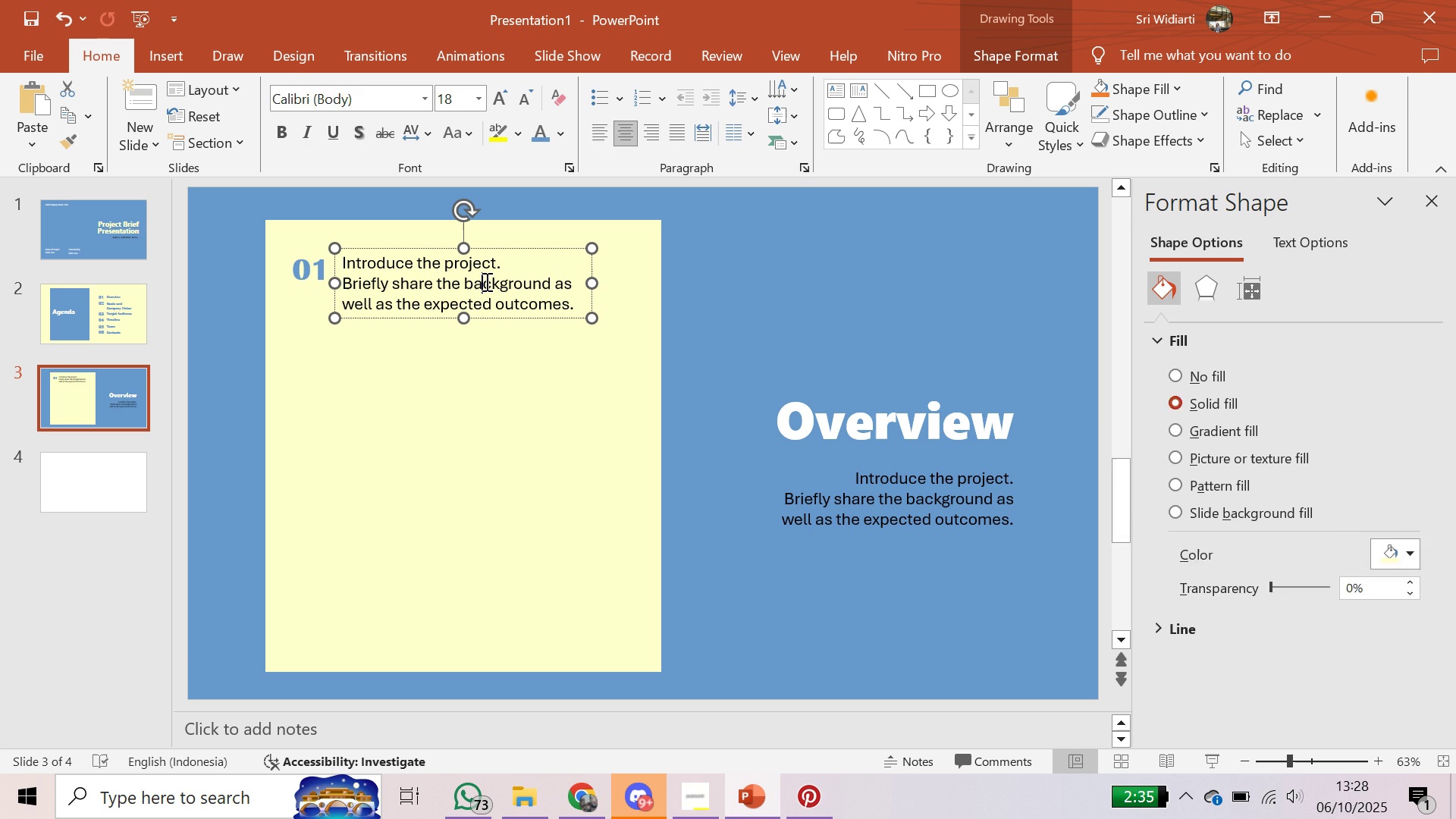 
left_click([485, 281])
 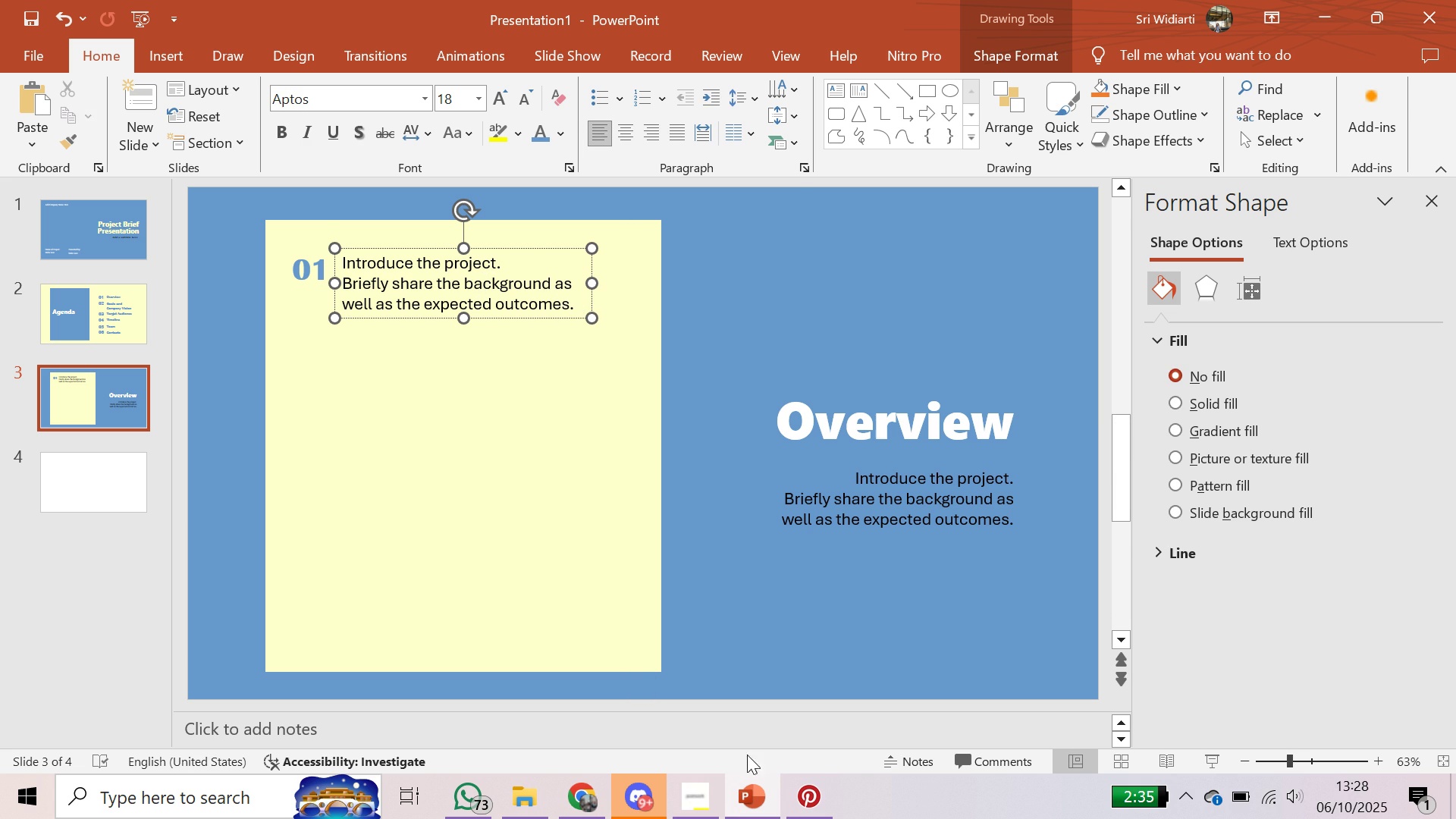 
left_click([594, 797])
 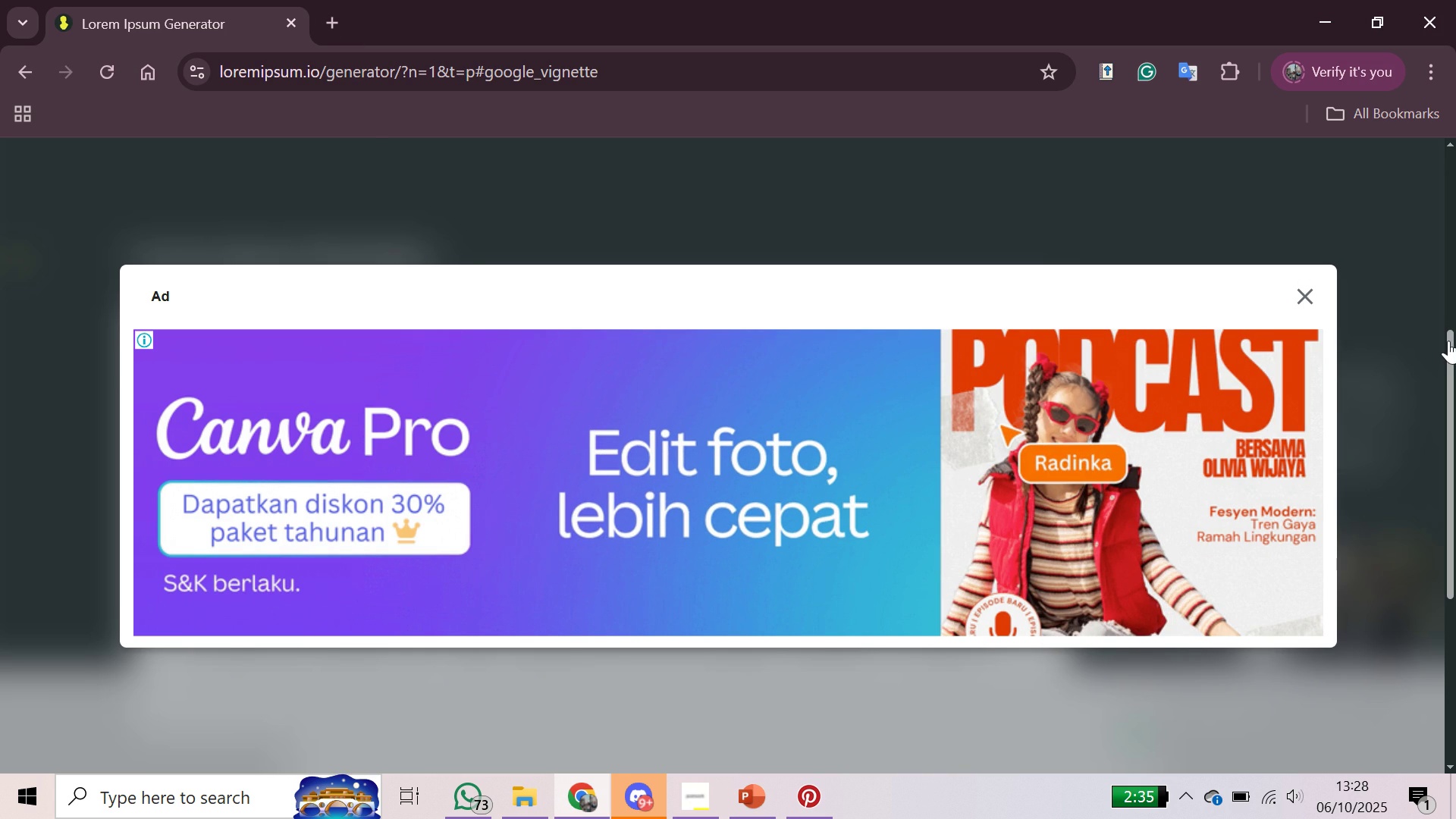 
left_click([1305, 297])
 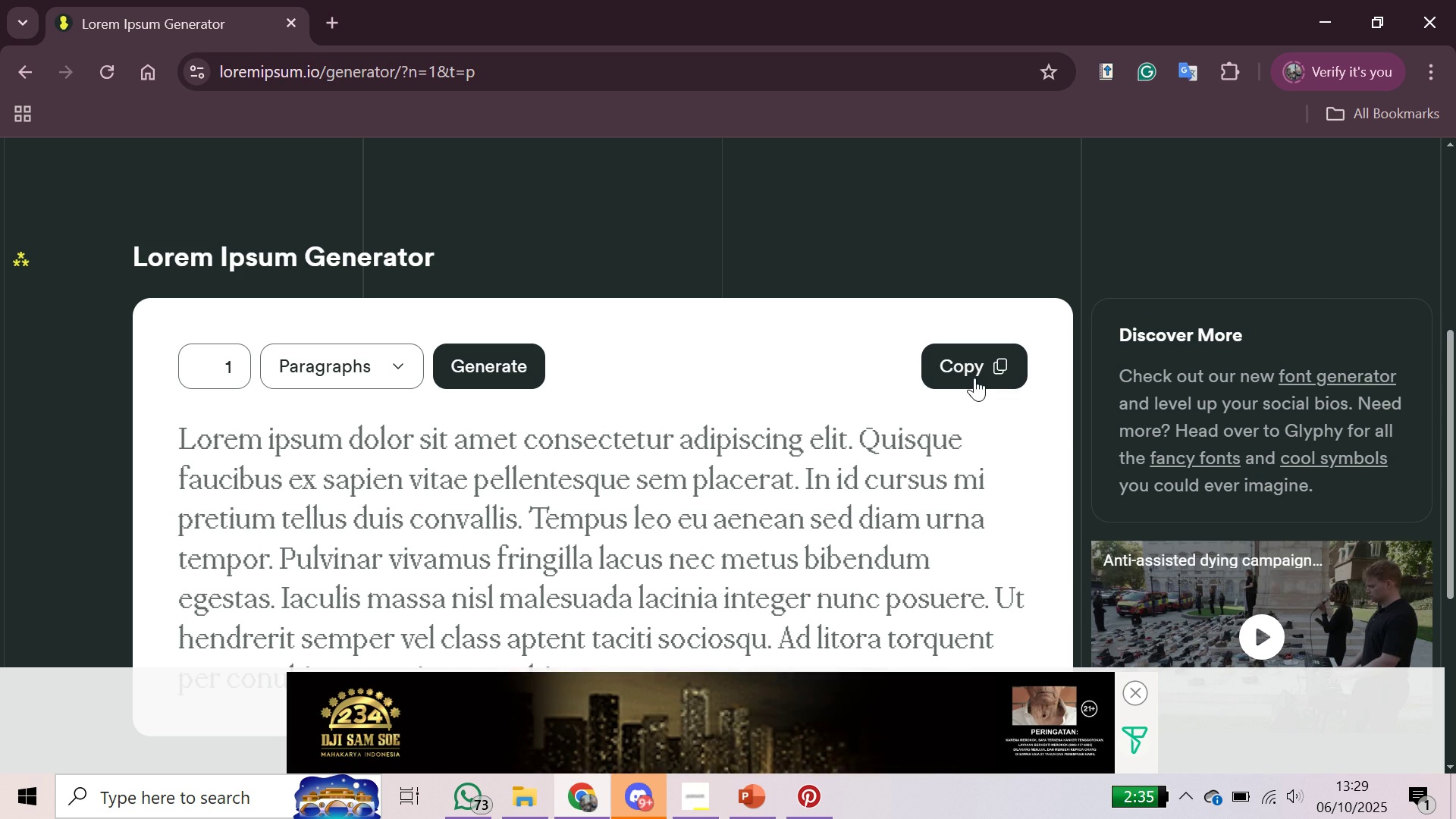 
left_click([974, 378])
 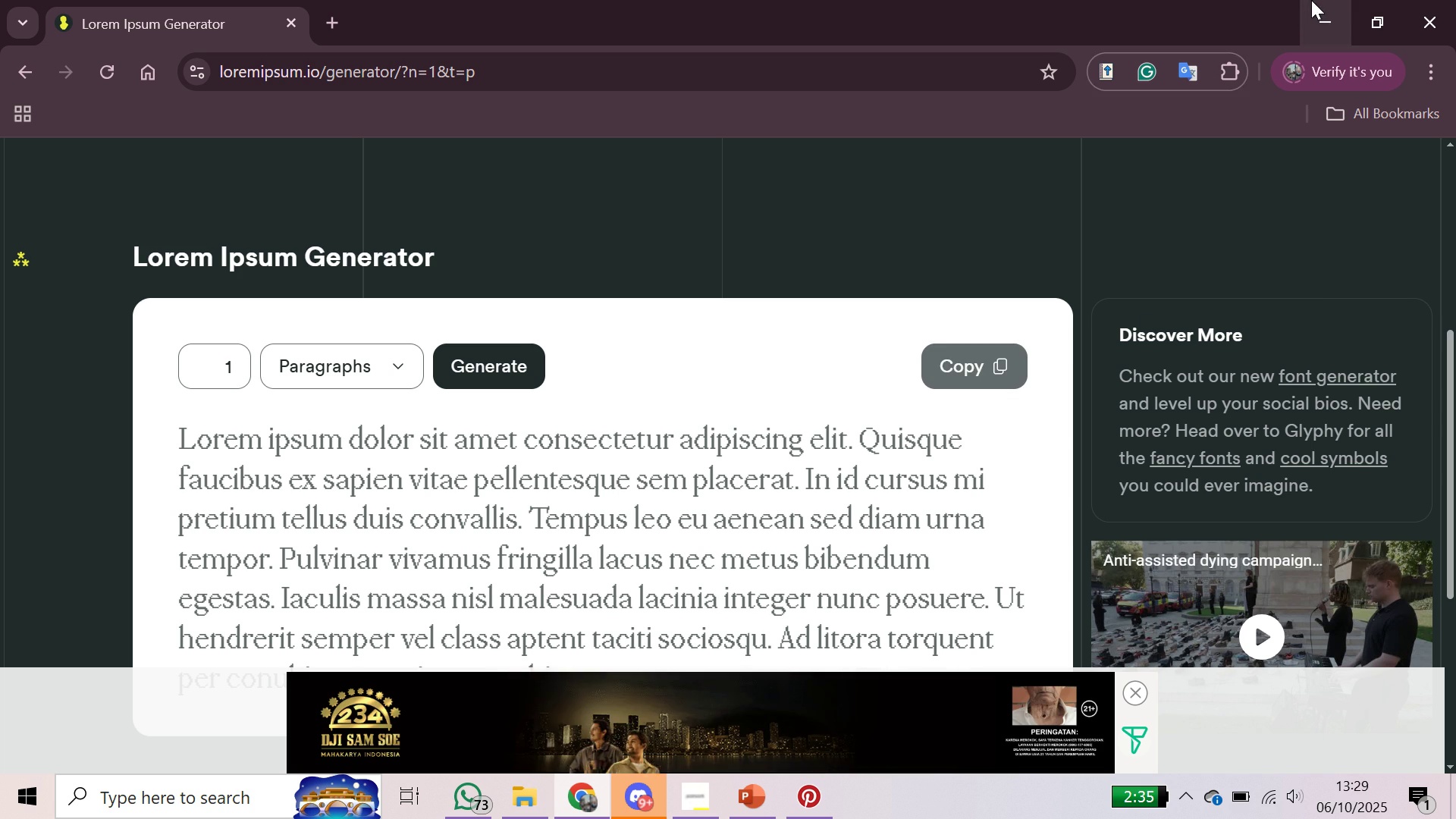 
left_click([1315, 0])